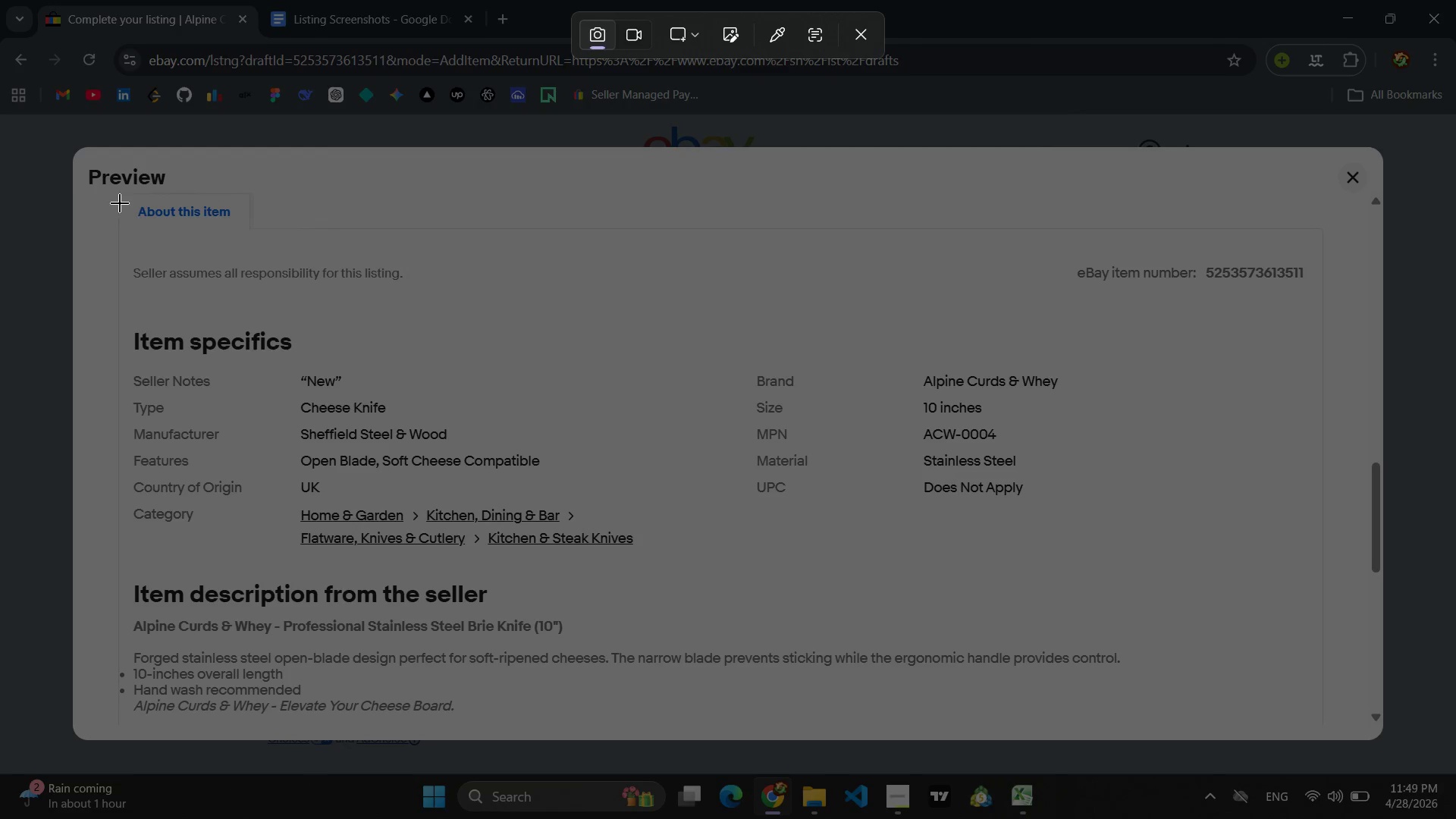 
key(Meta+Shift+S)
 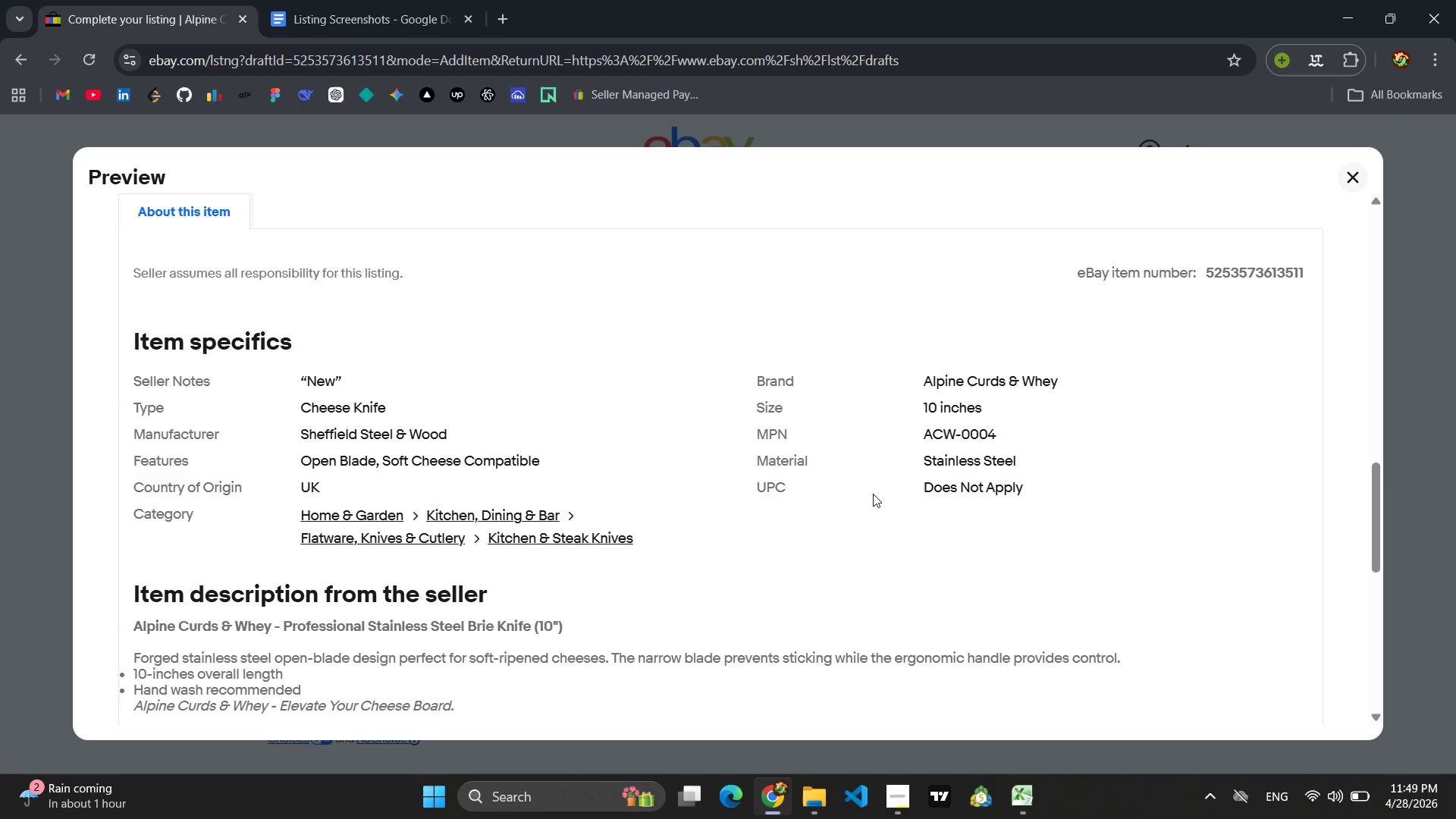 
key(Meta+MetaLeft)
 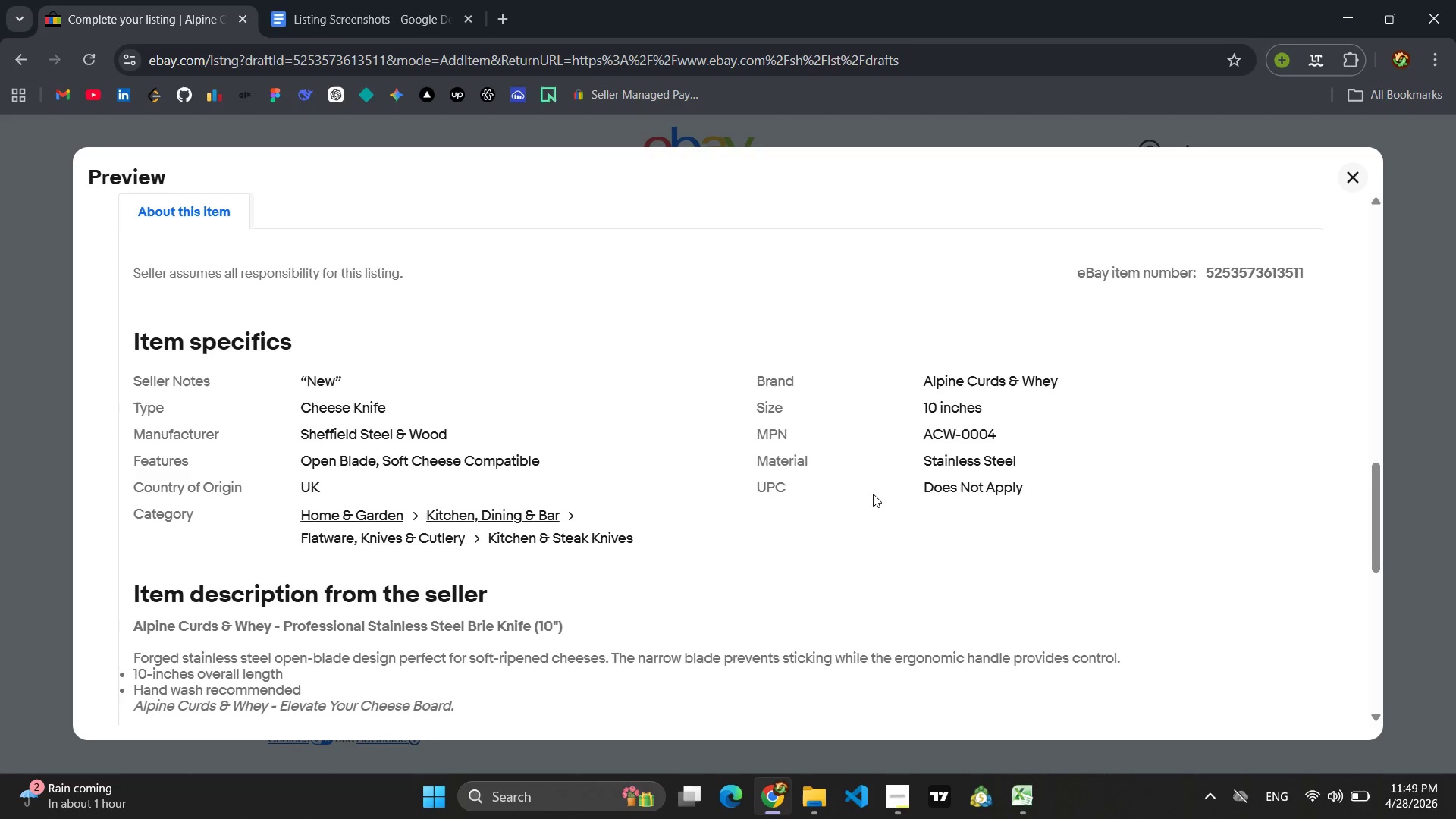 
left_click_drag(start_coordinate=[107, 189], to_coordinate=[1354, 570])
 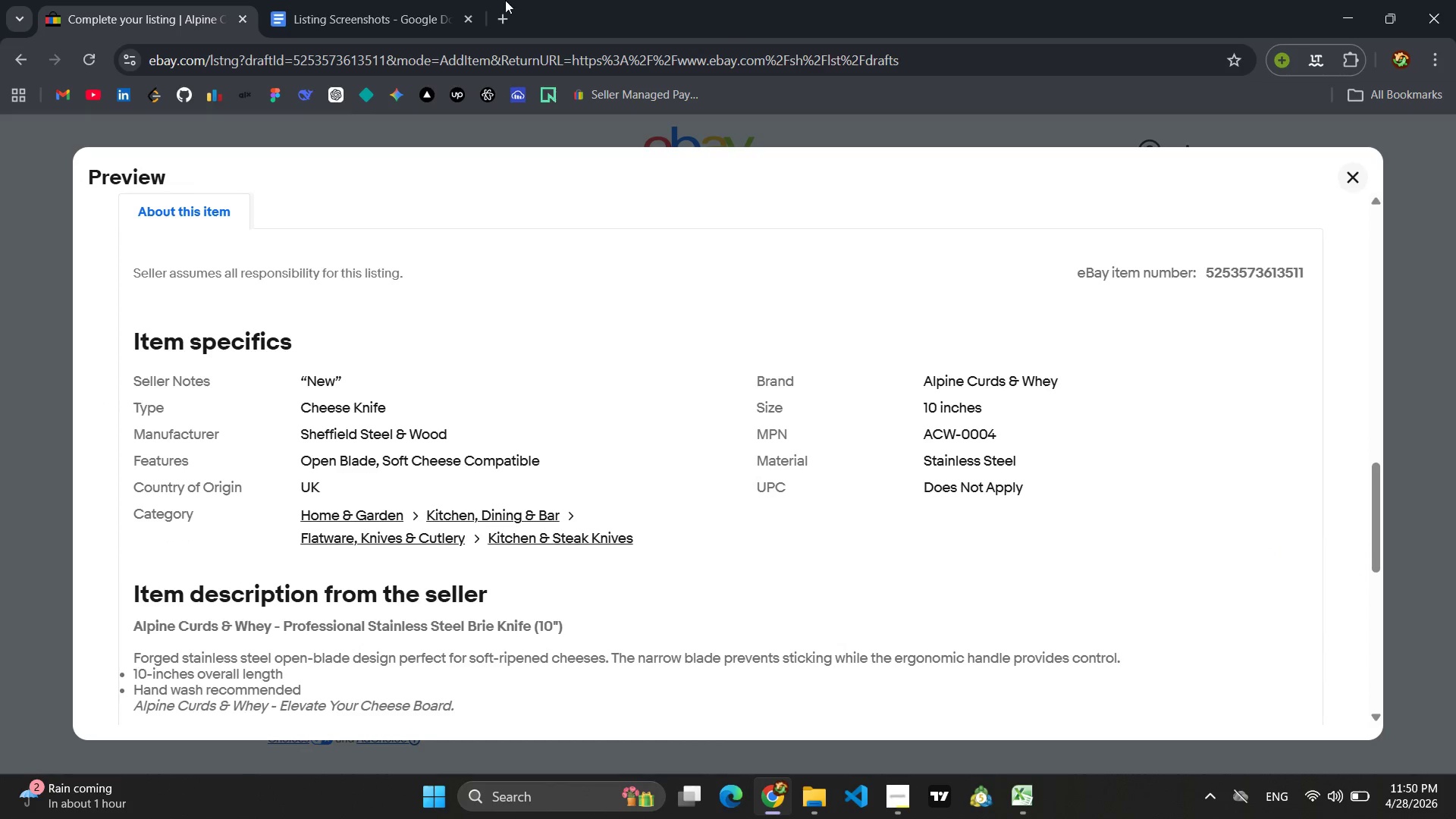 
left_click([366, 1])
 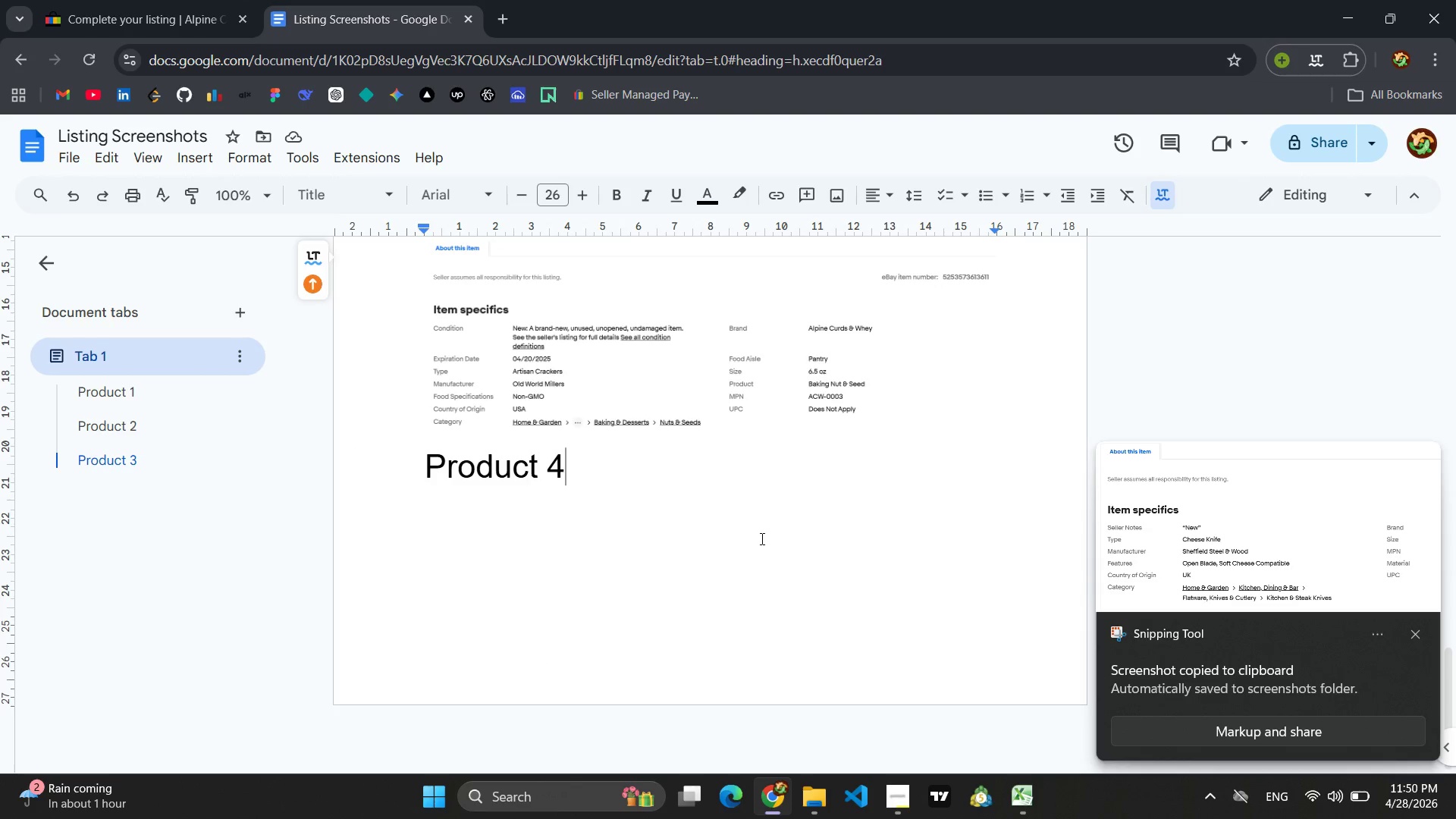 
hold_key(key=Enter, duration=9.95)
 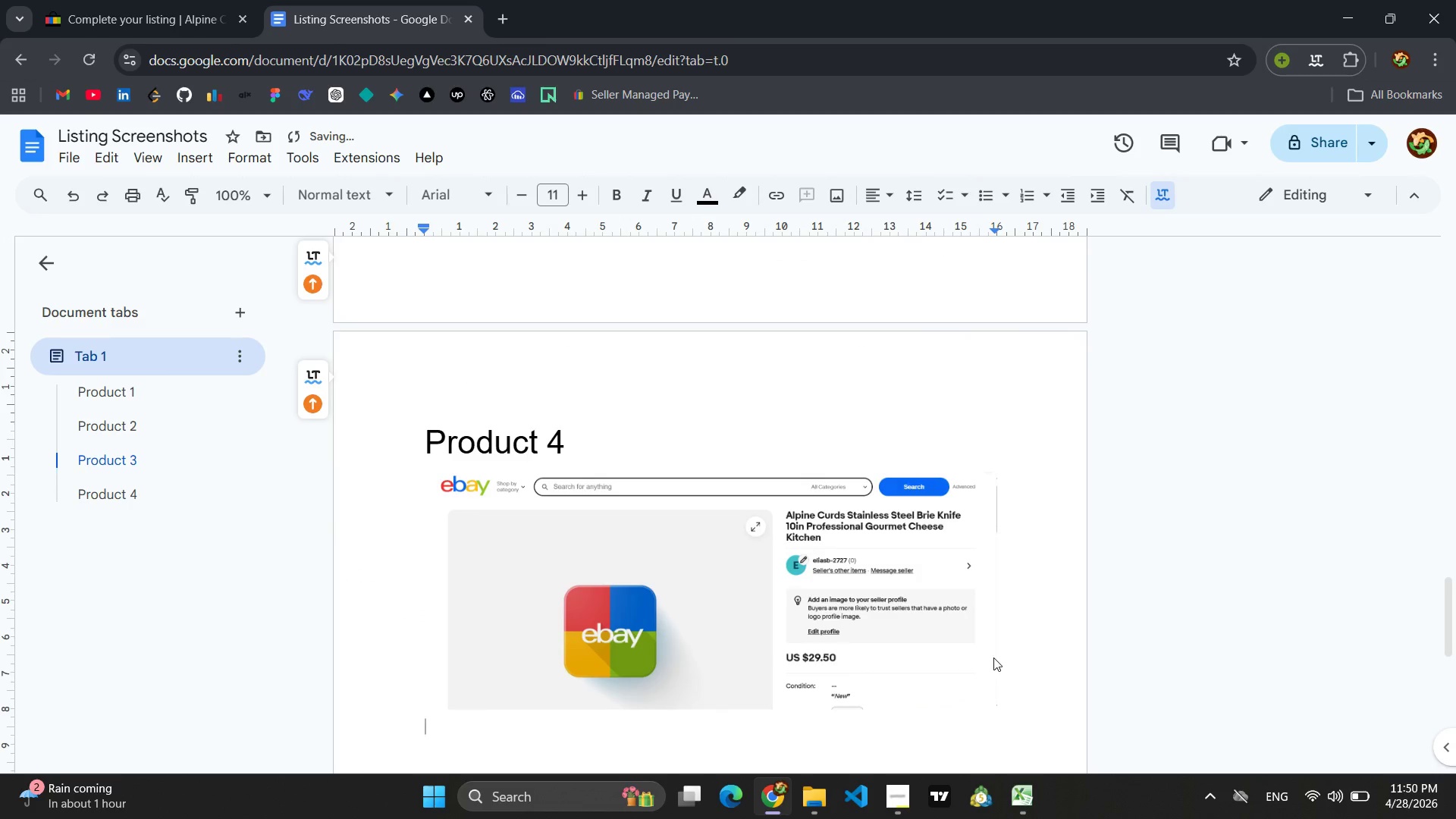 
left_click([189, 165])
 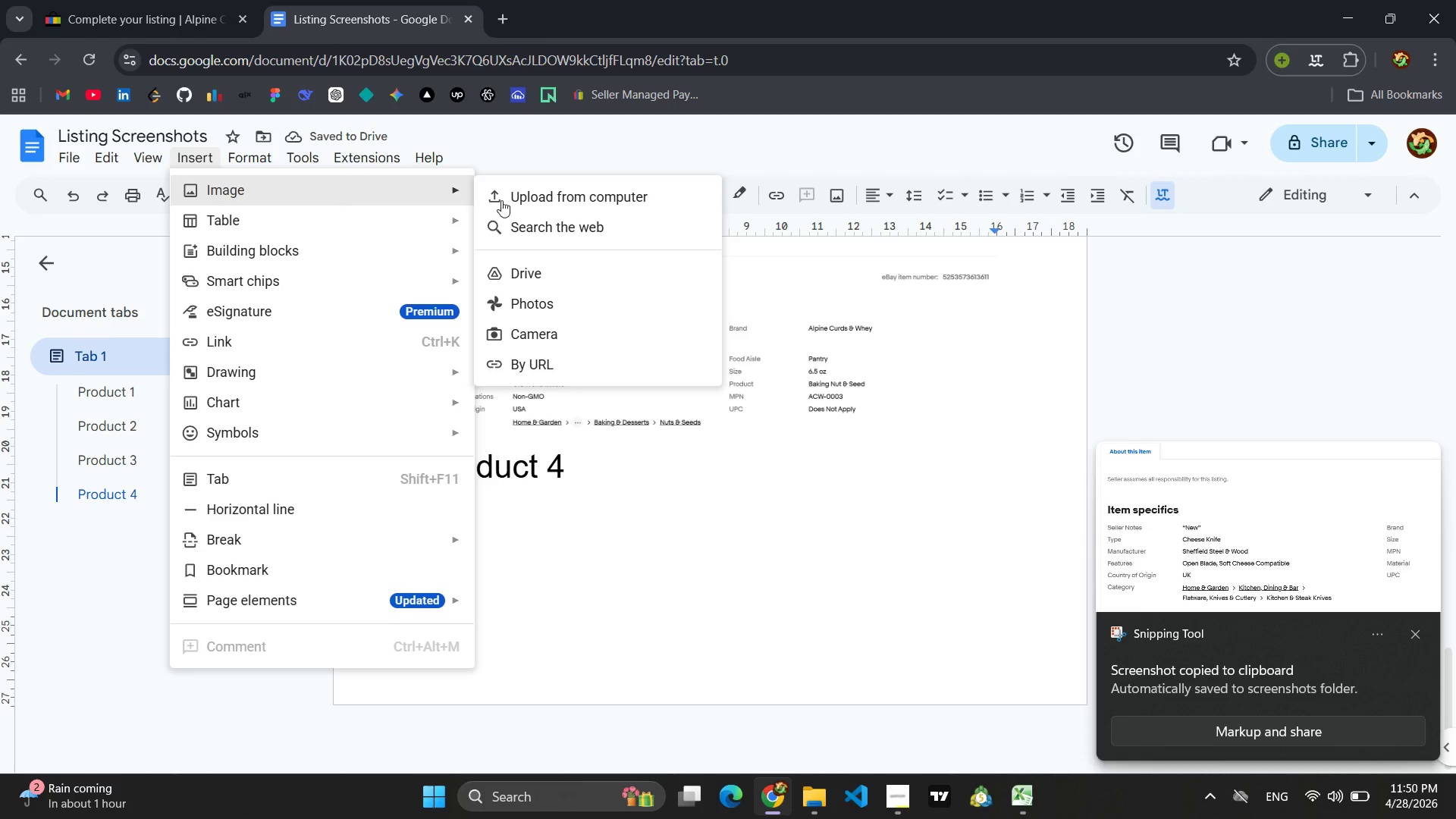 
left_click([600, 203])
 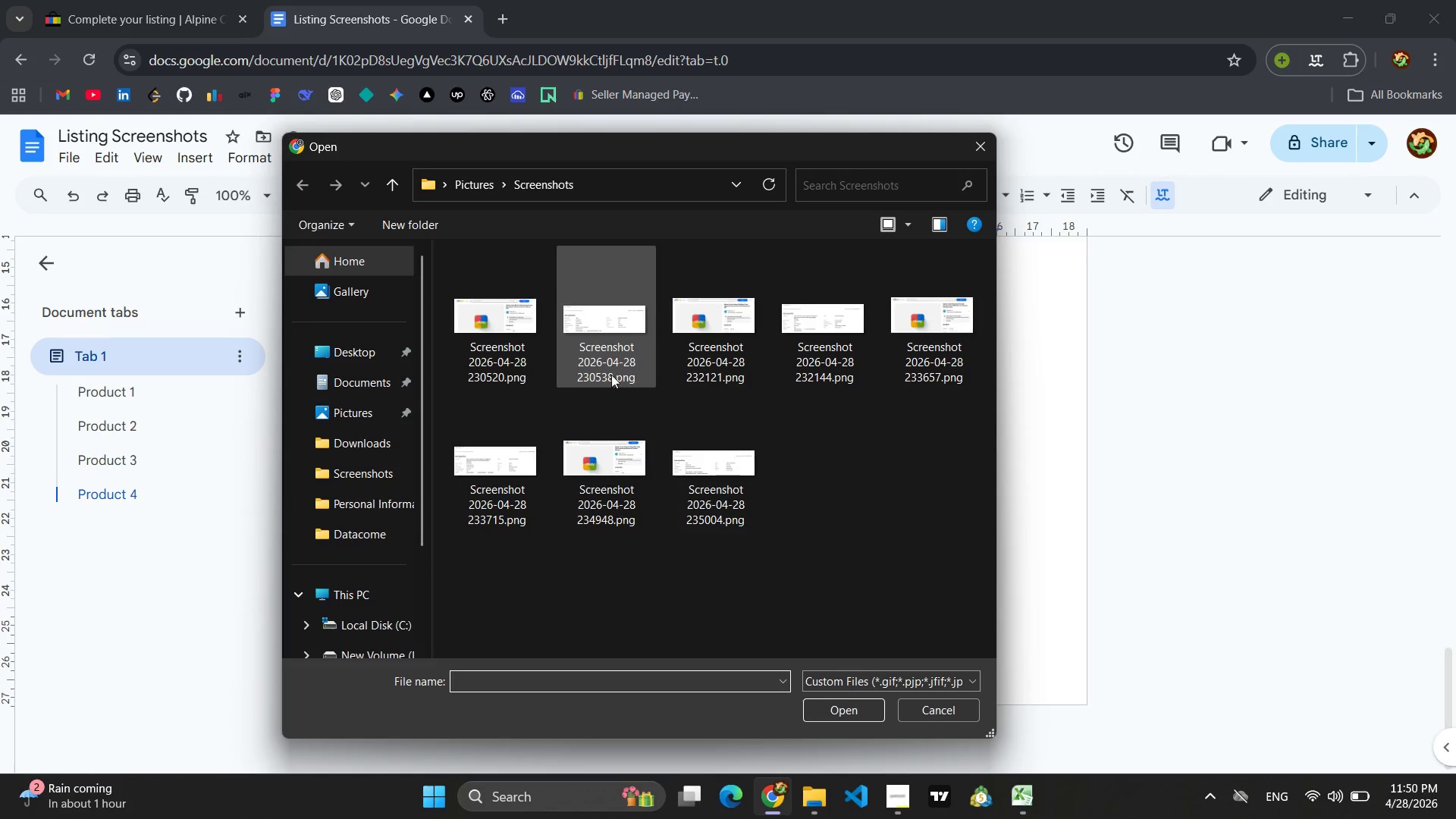 
left_click([607, 479])
 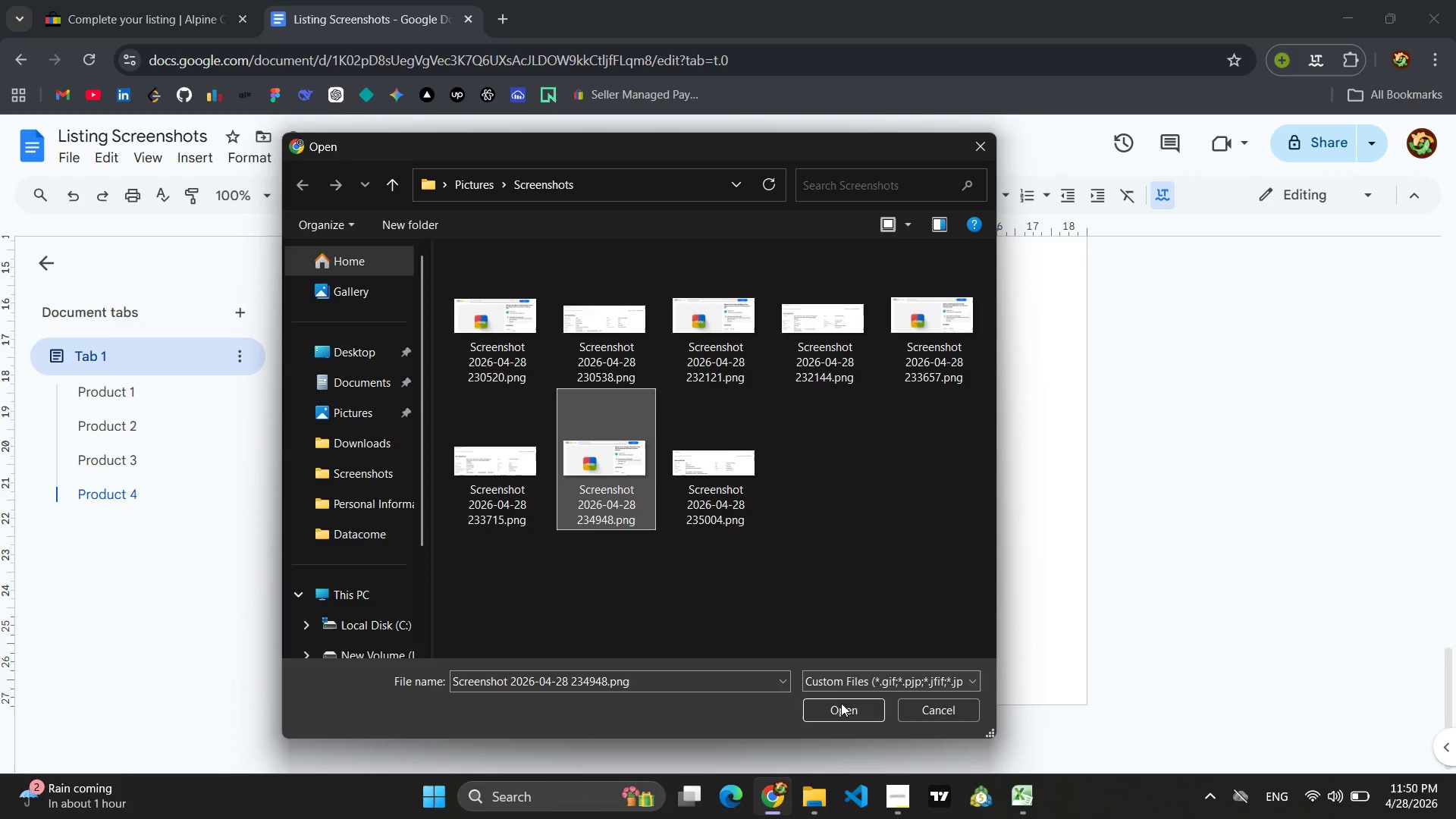 
left_click([842, 706])
 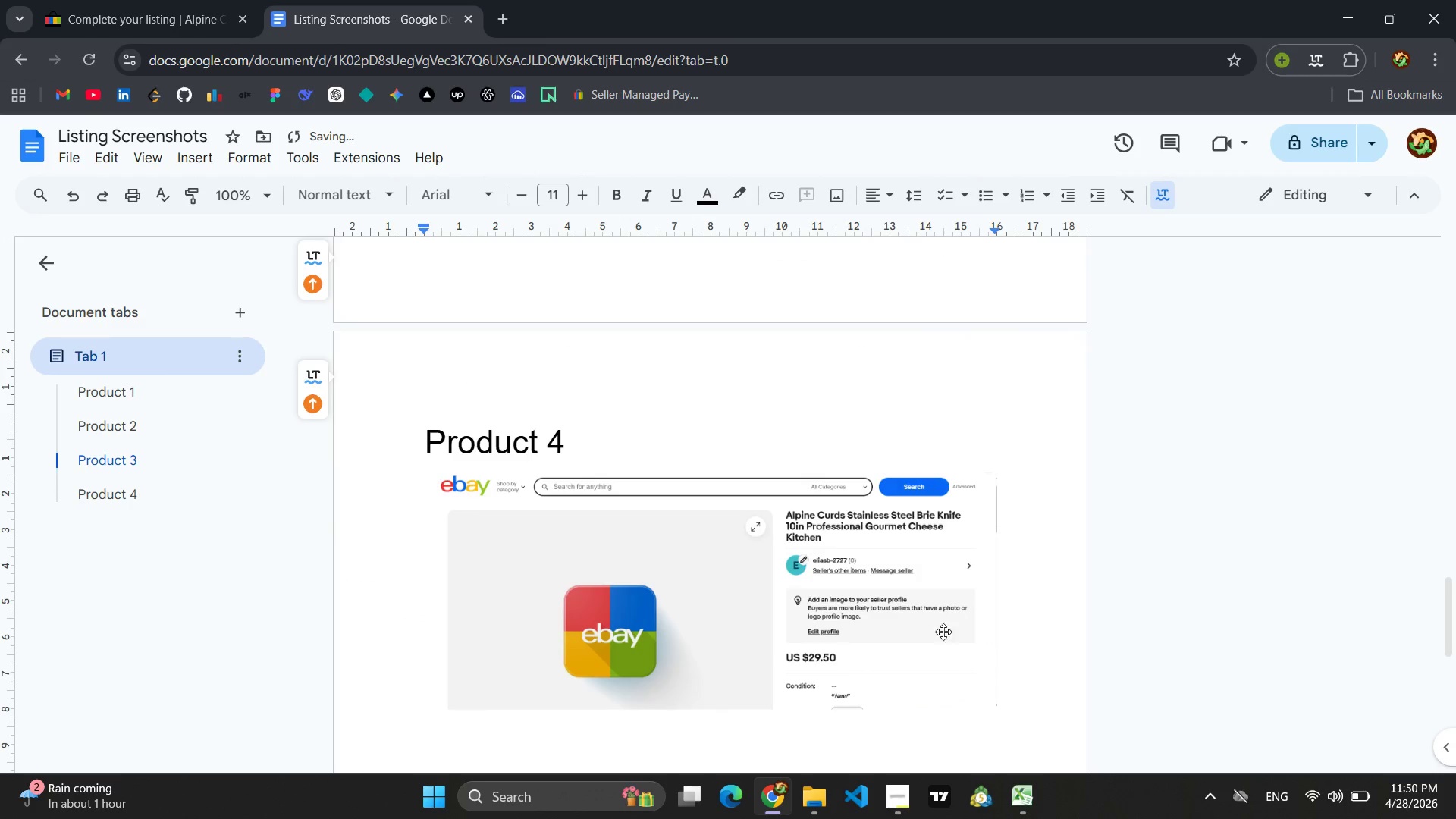 
left_click([187, 164])
 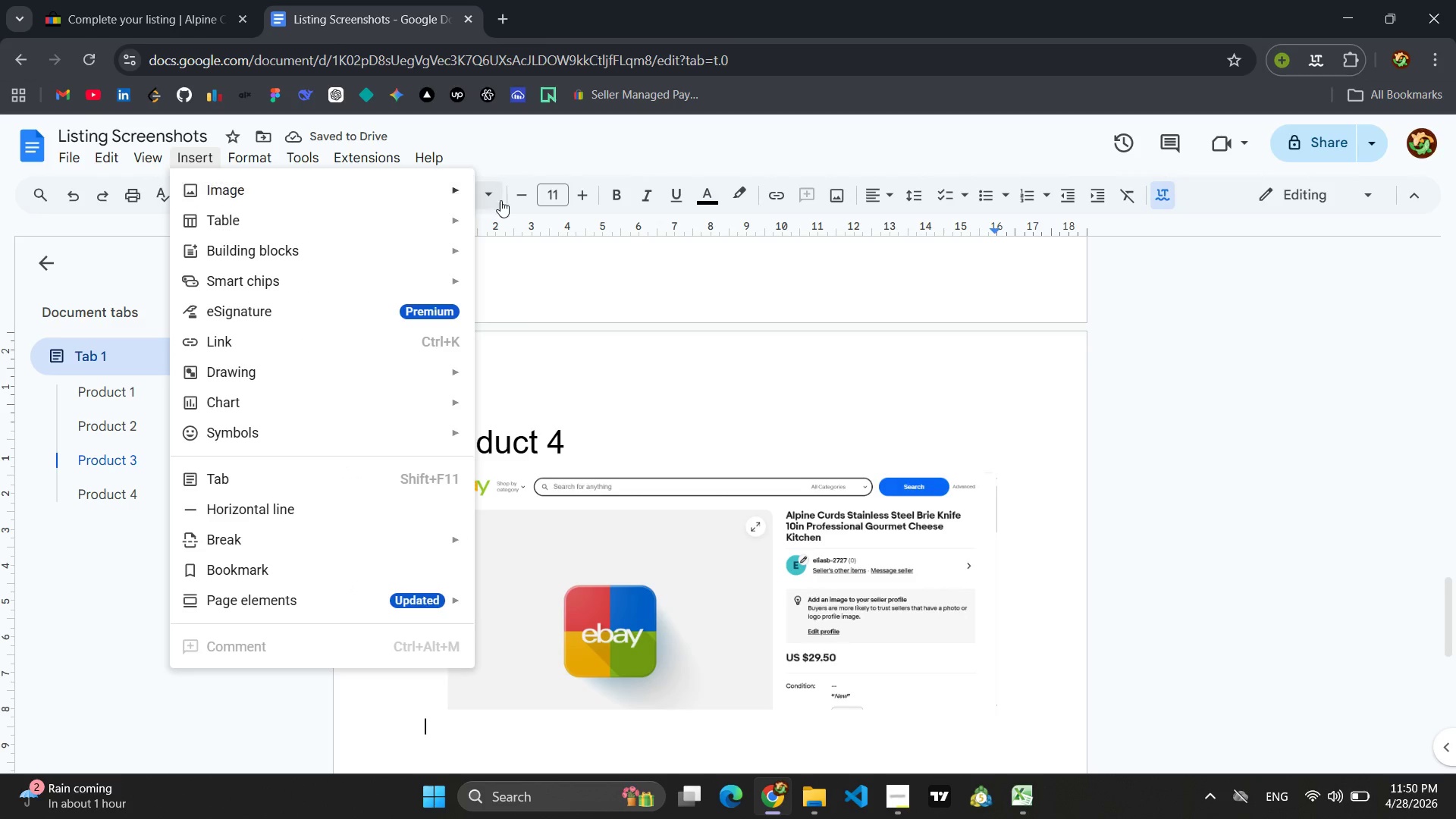 
left_click([447, 191])
 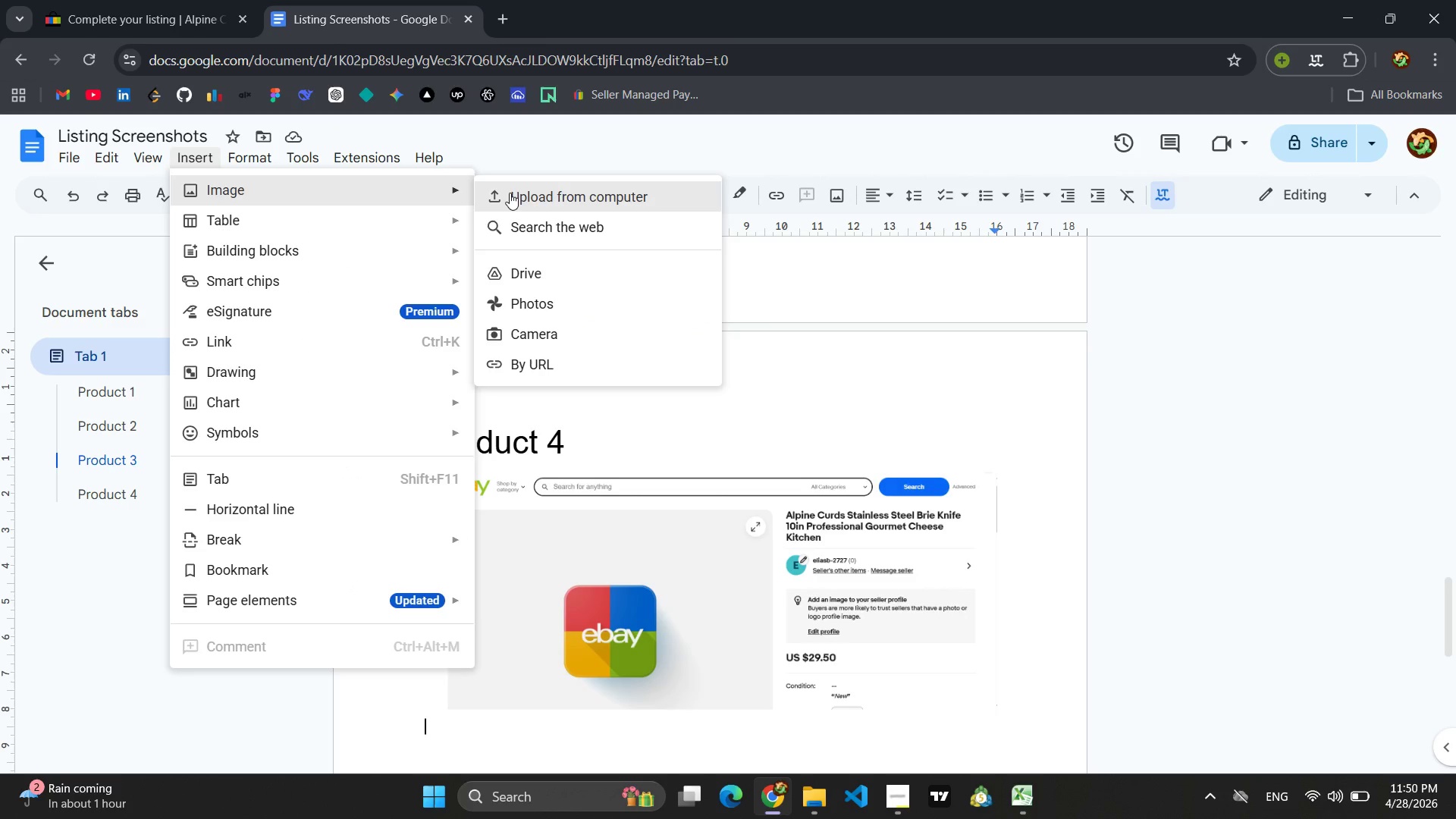 
left_click([510, 193])
 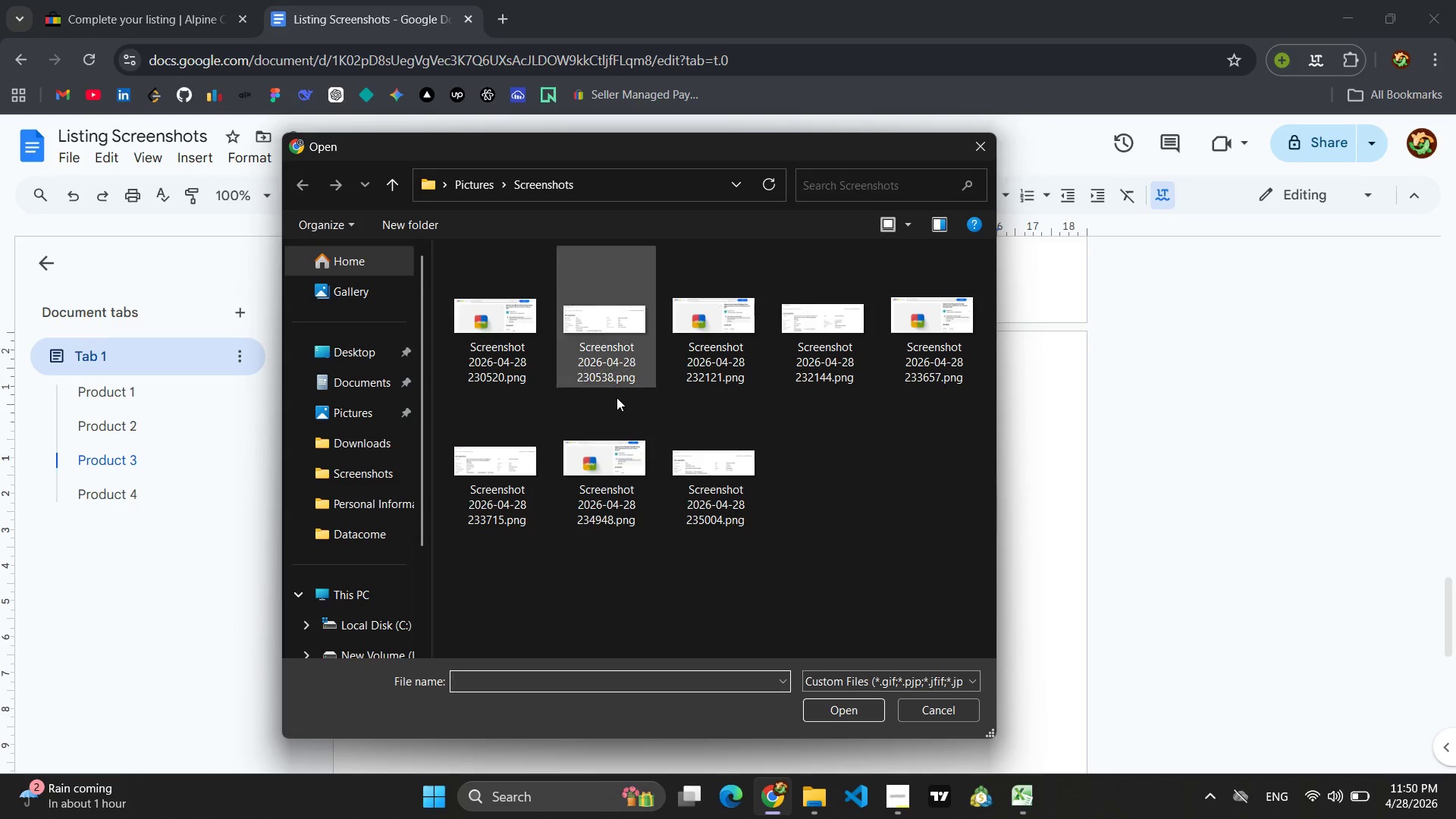 
left_click([722, 490])
 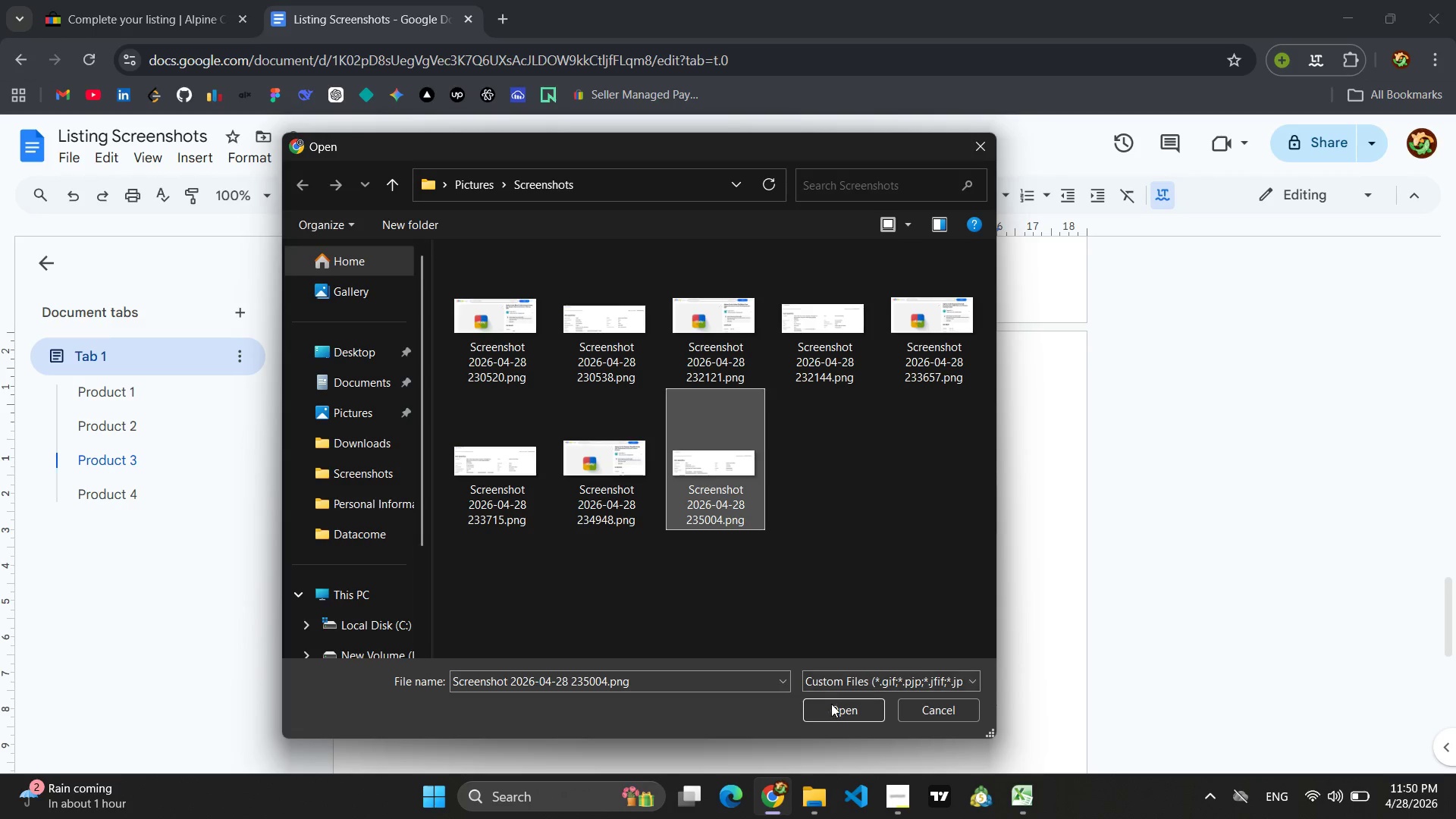 
left_click([834, 709])
 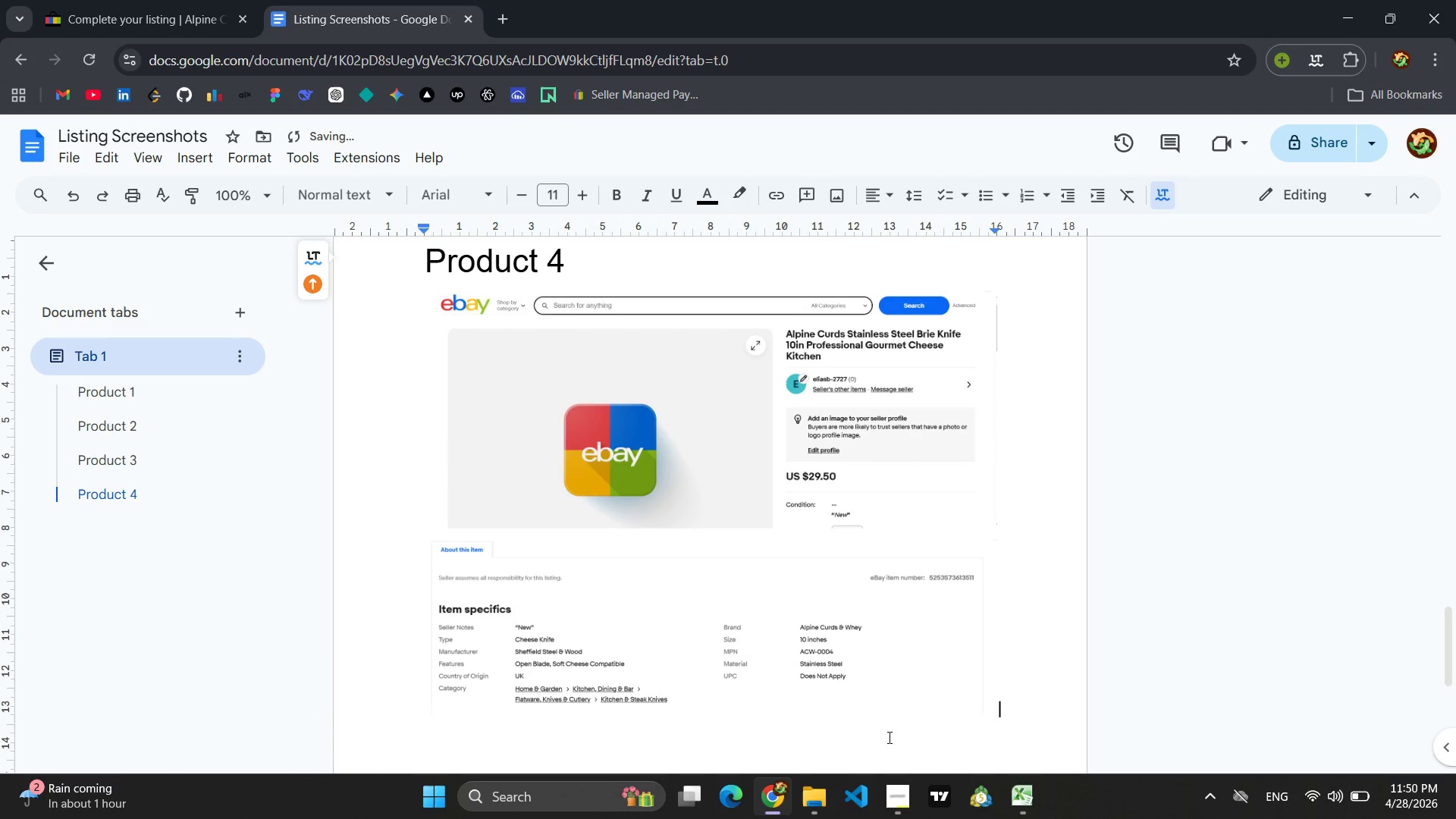 
left_click([771, 811])
 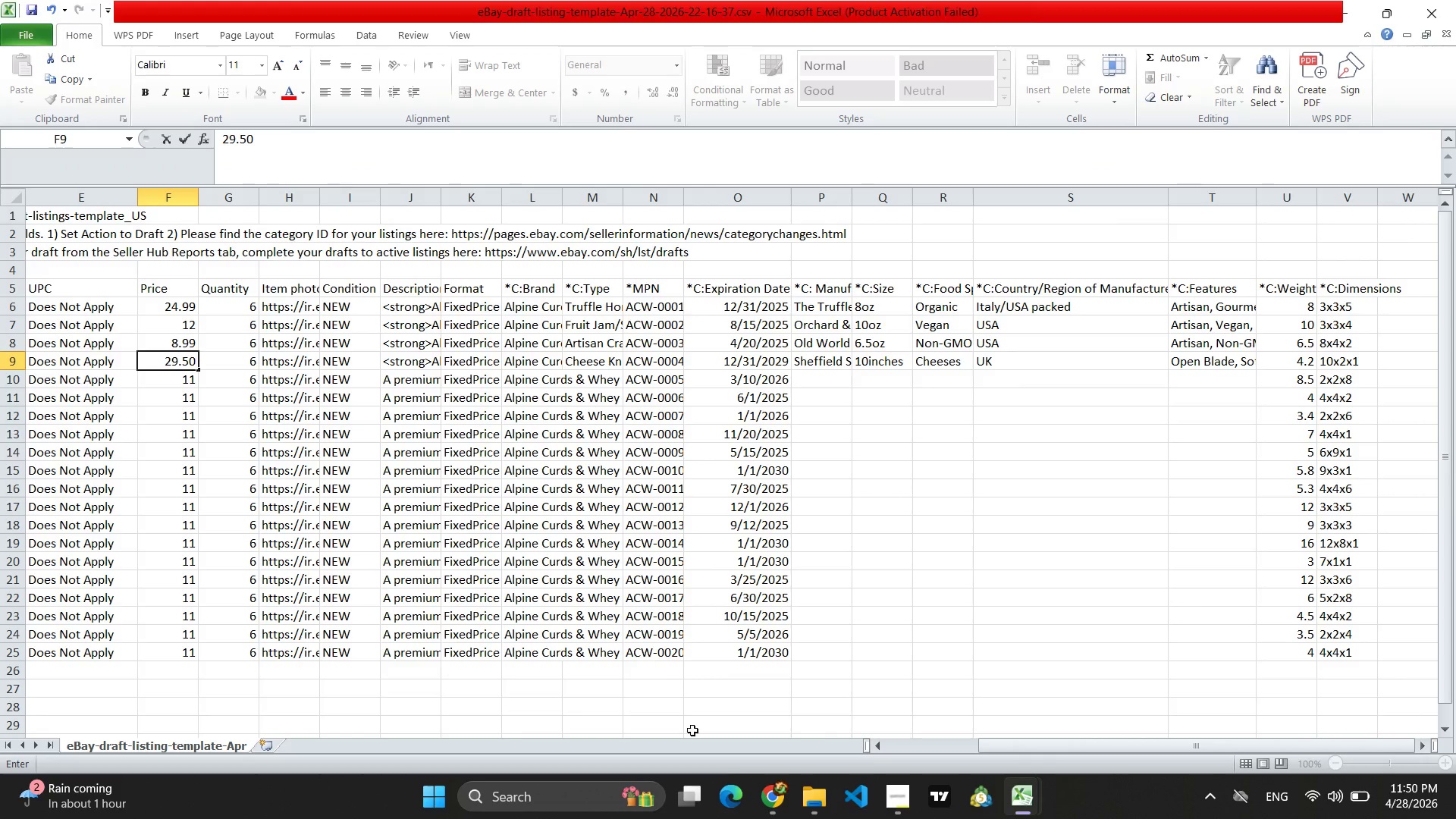 
left_click([761, 811])
 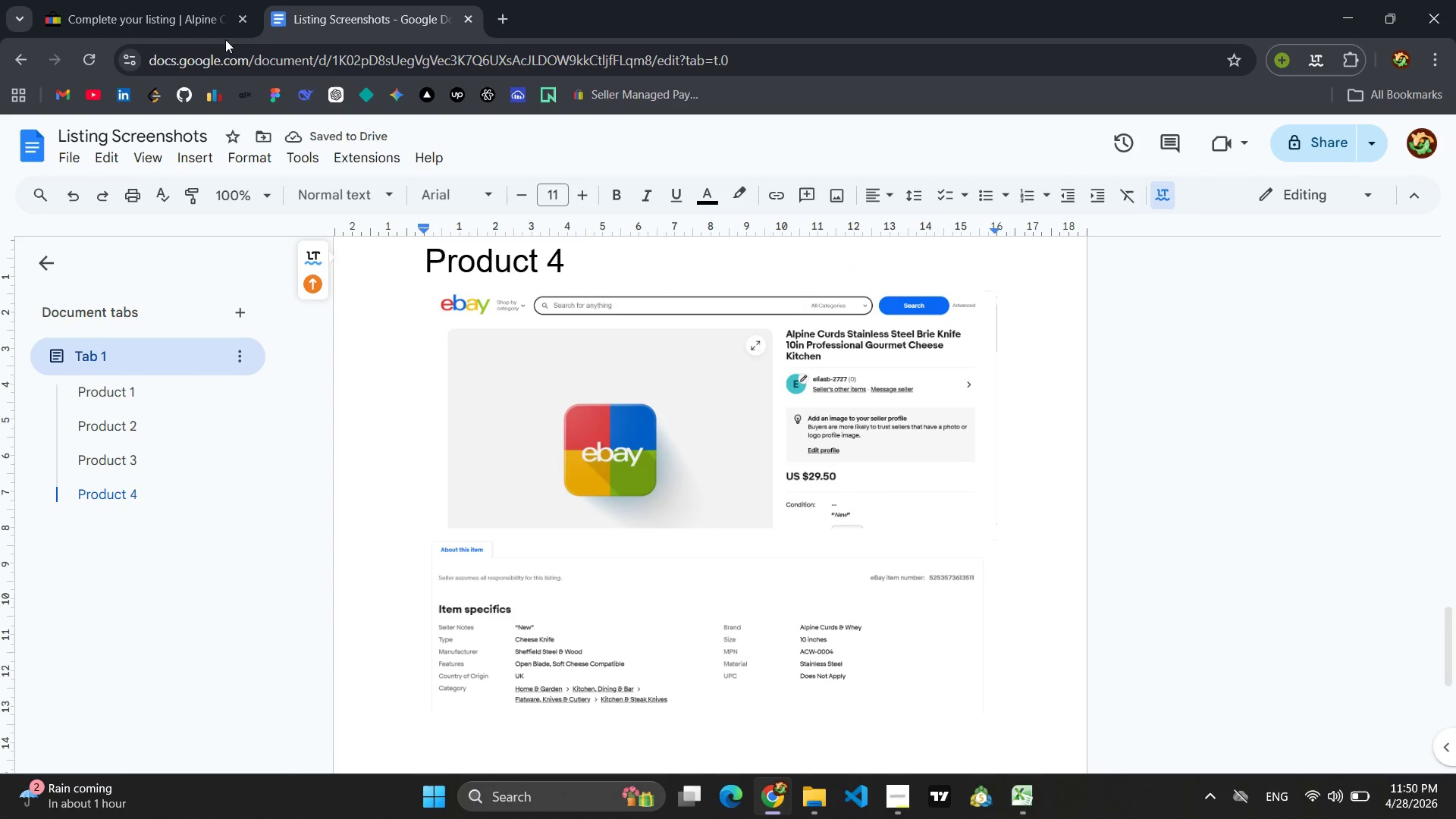 
left_click([170, 13])
 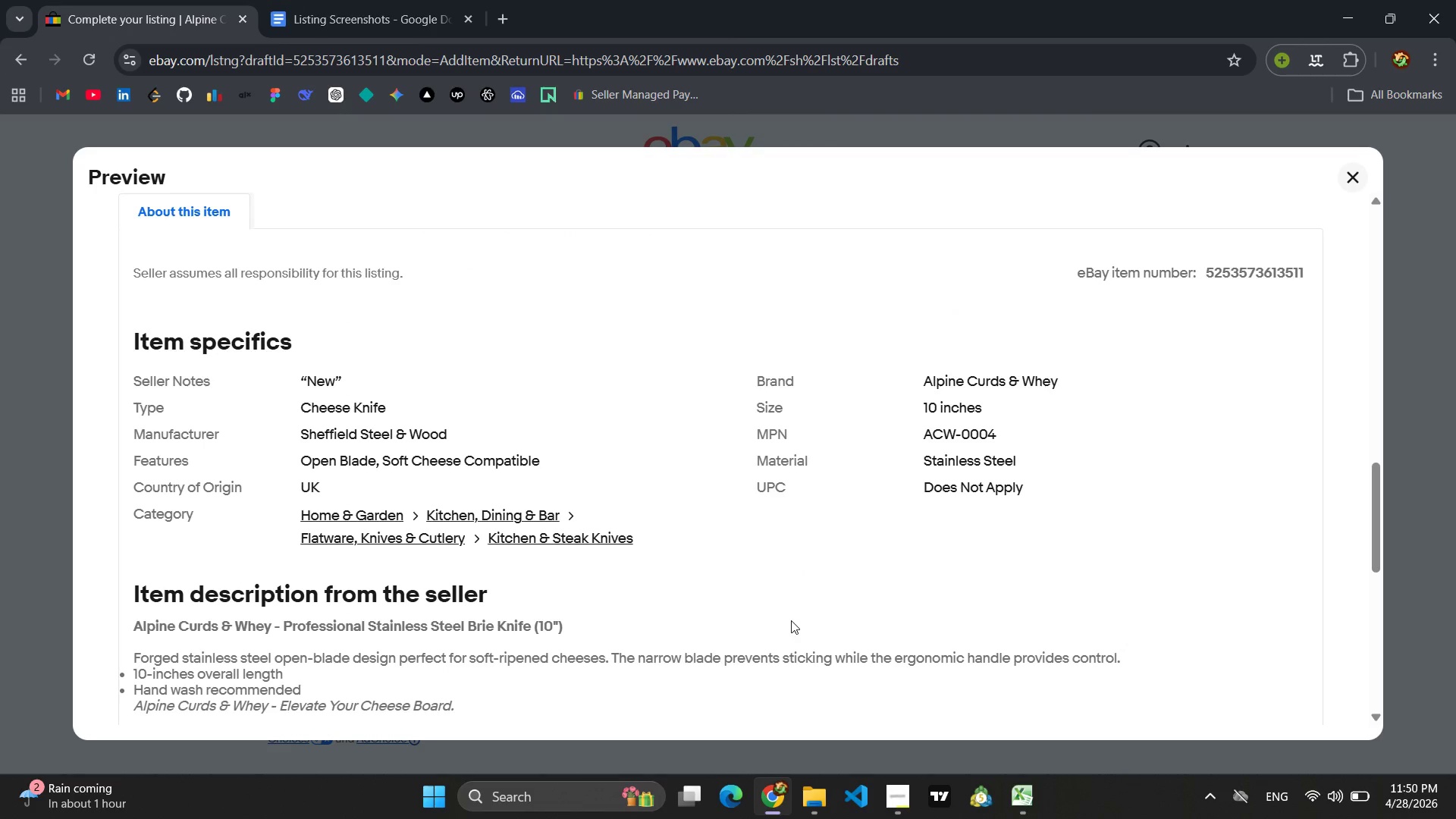 
scroll: coordinate [801, 554], scroll_direction: down, amount: 8.0
 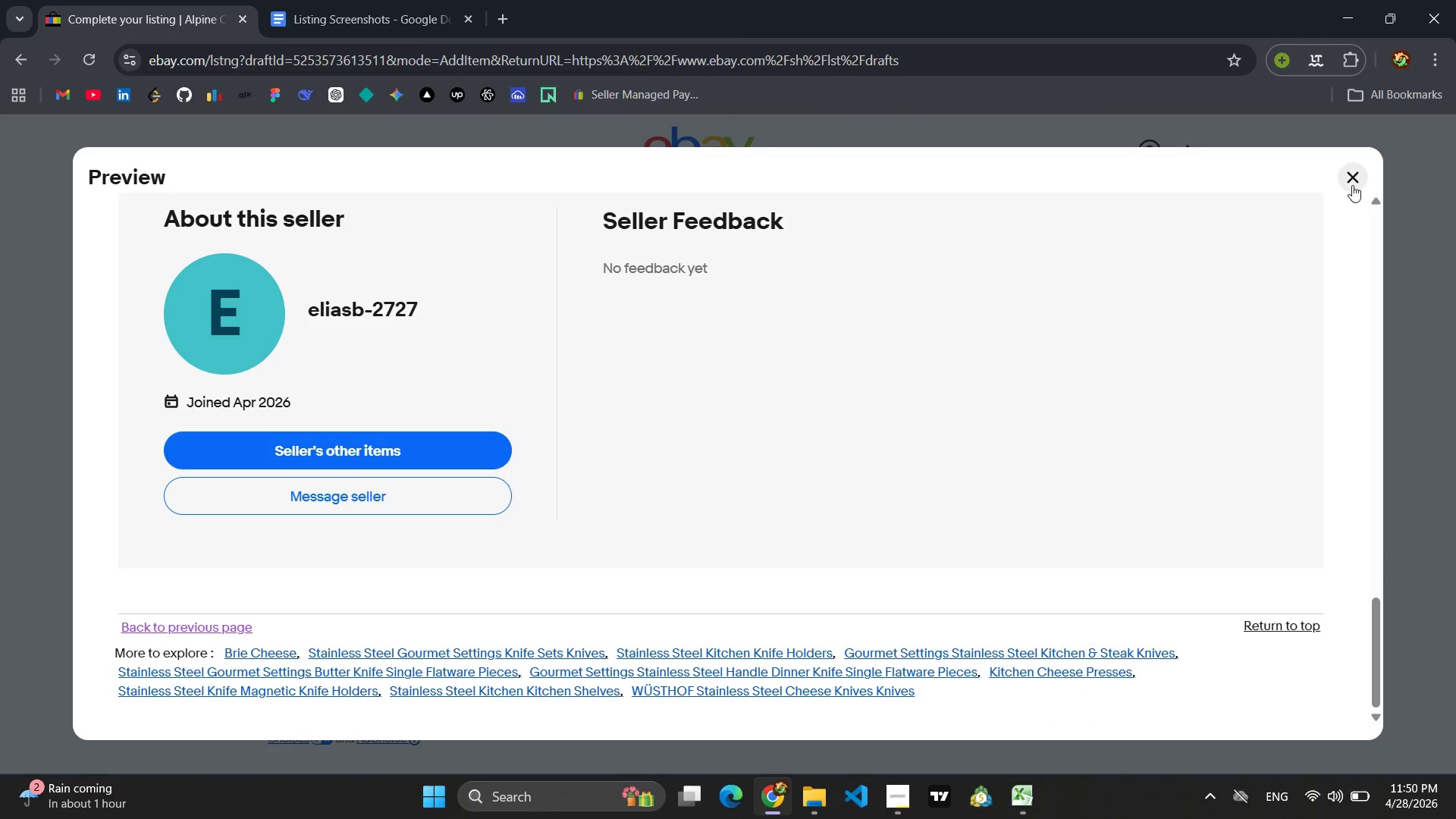 
left_click([1353, 180])
 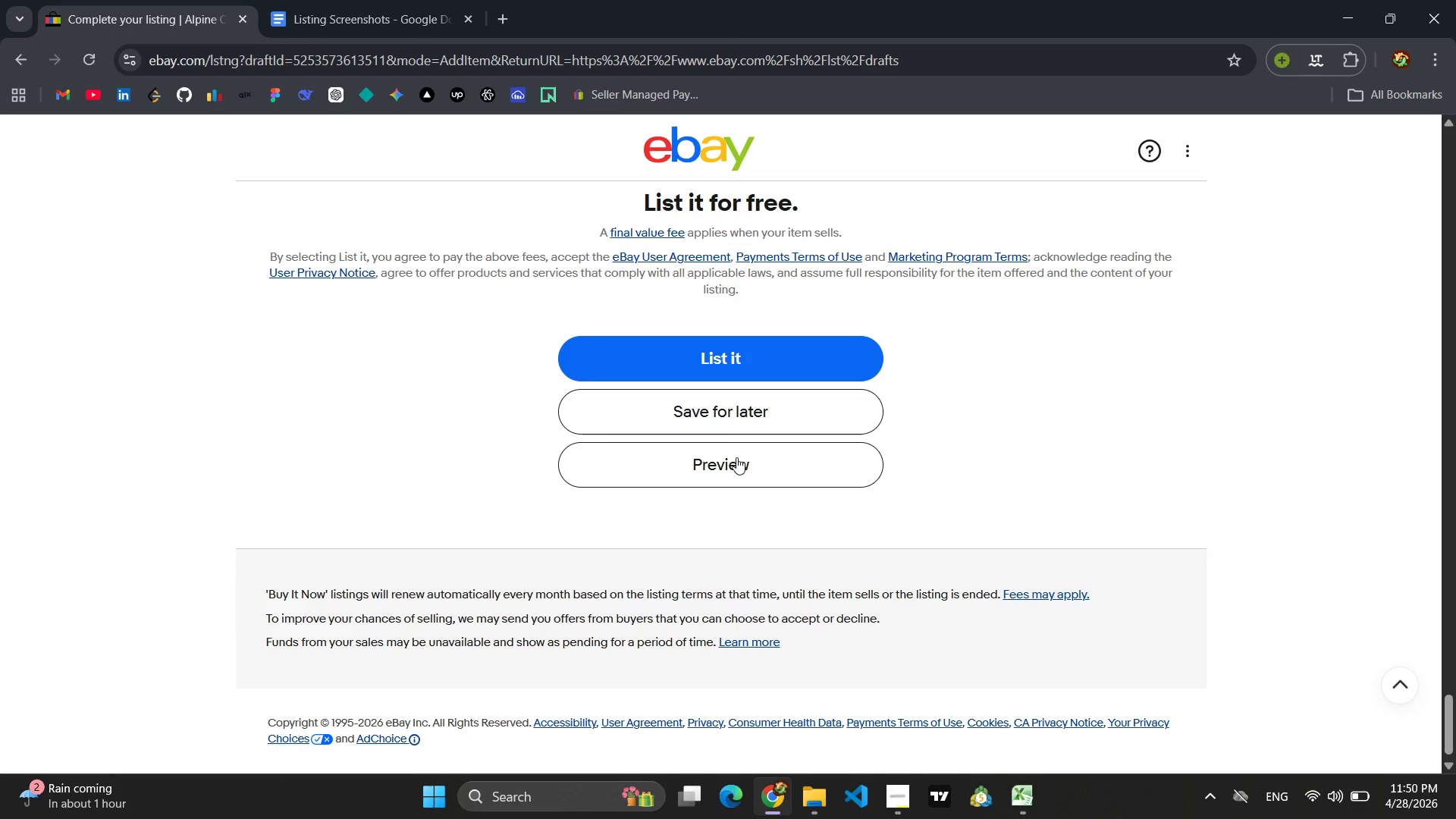 